 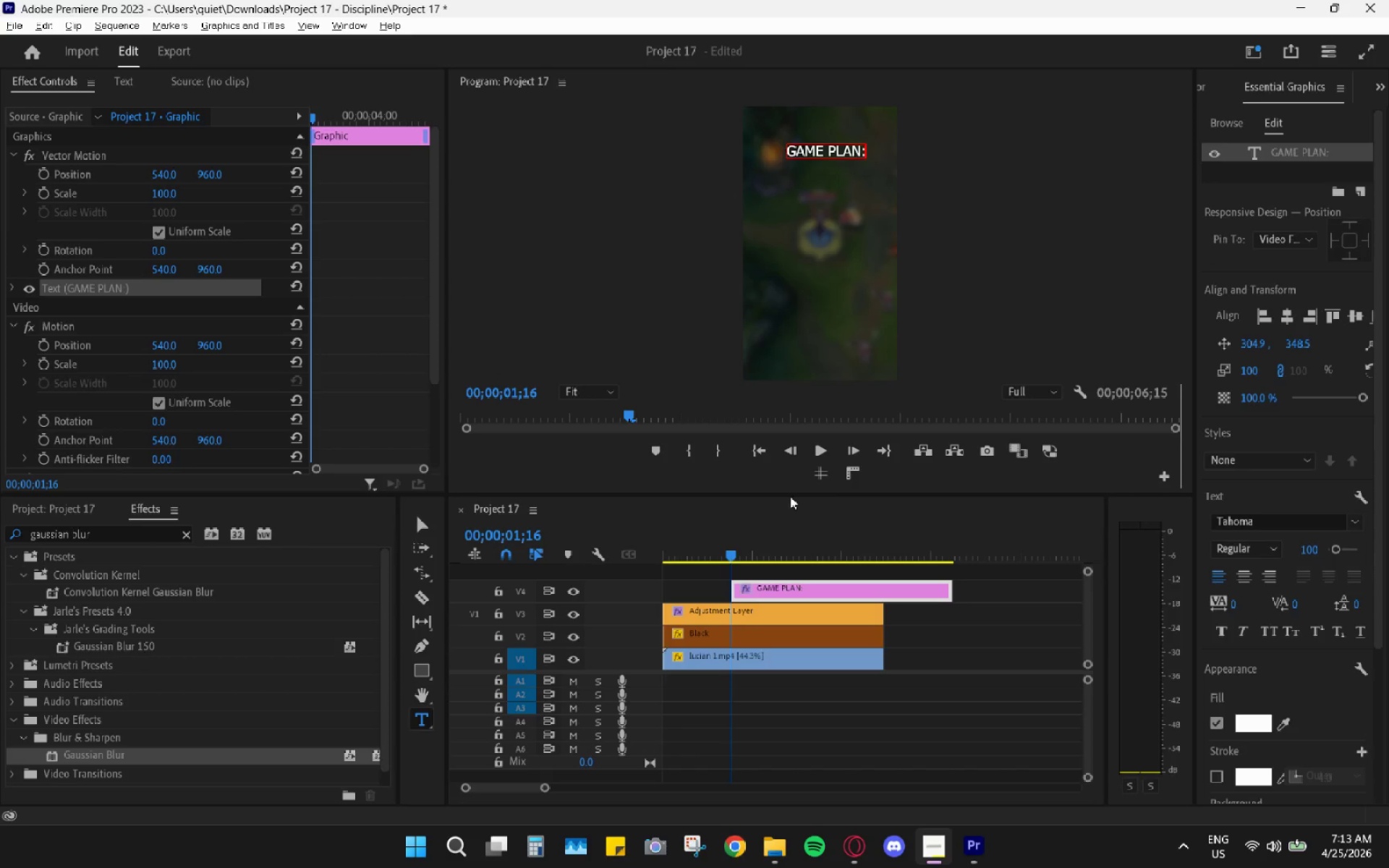 
left_click_drag(start_coordinate=[772, 589], to_coordinate=[681, 587])
 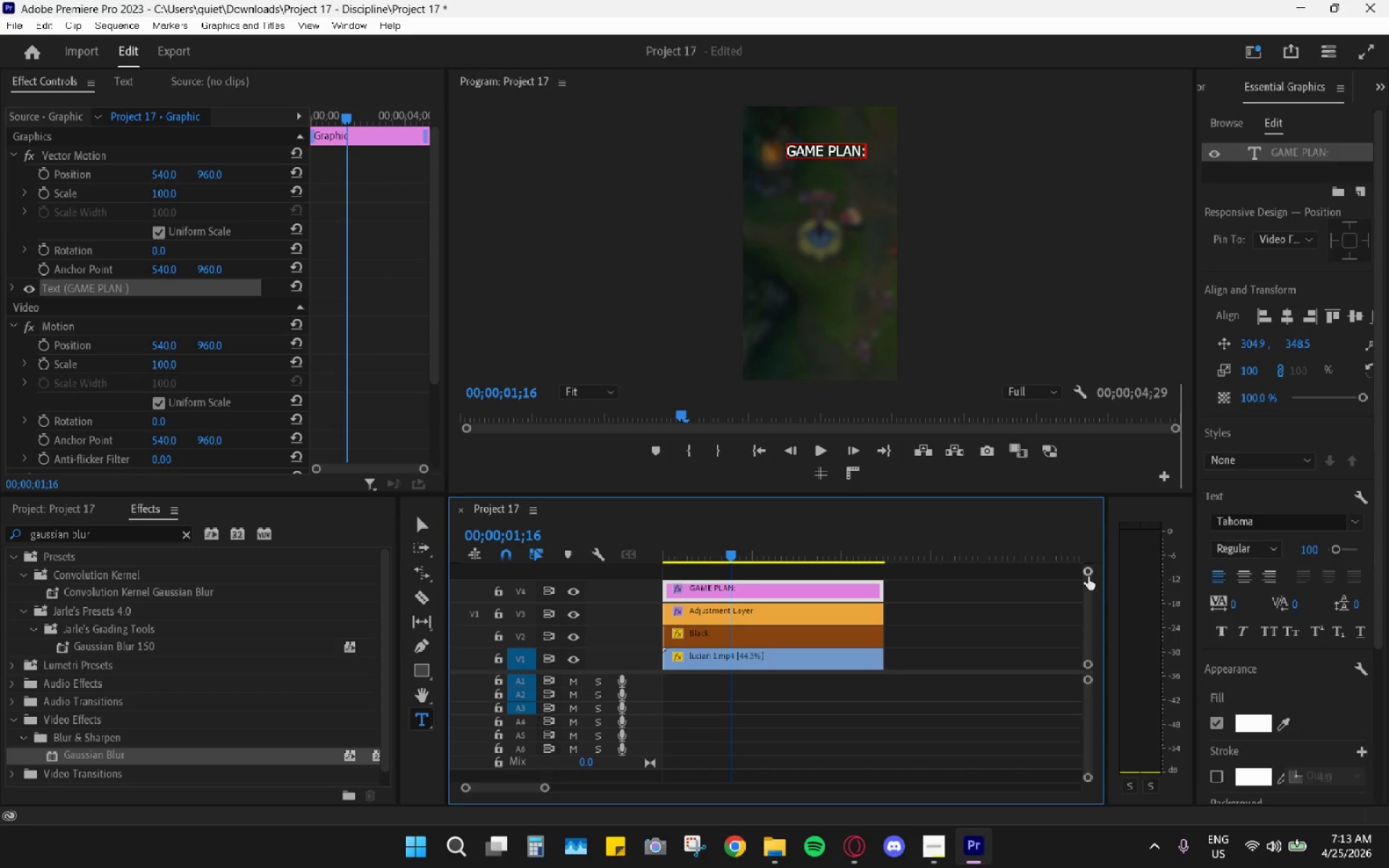 
left_click_drag(start_coordinate=[1088, 576], to_coordinate=[1072, 440])
 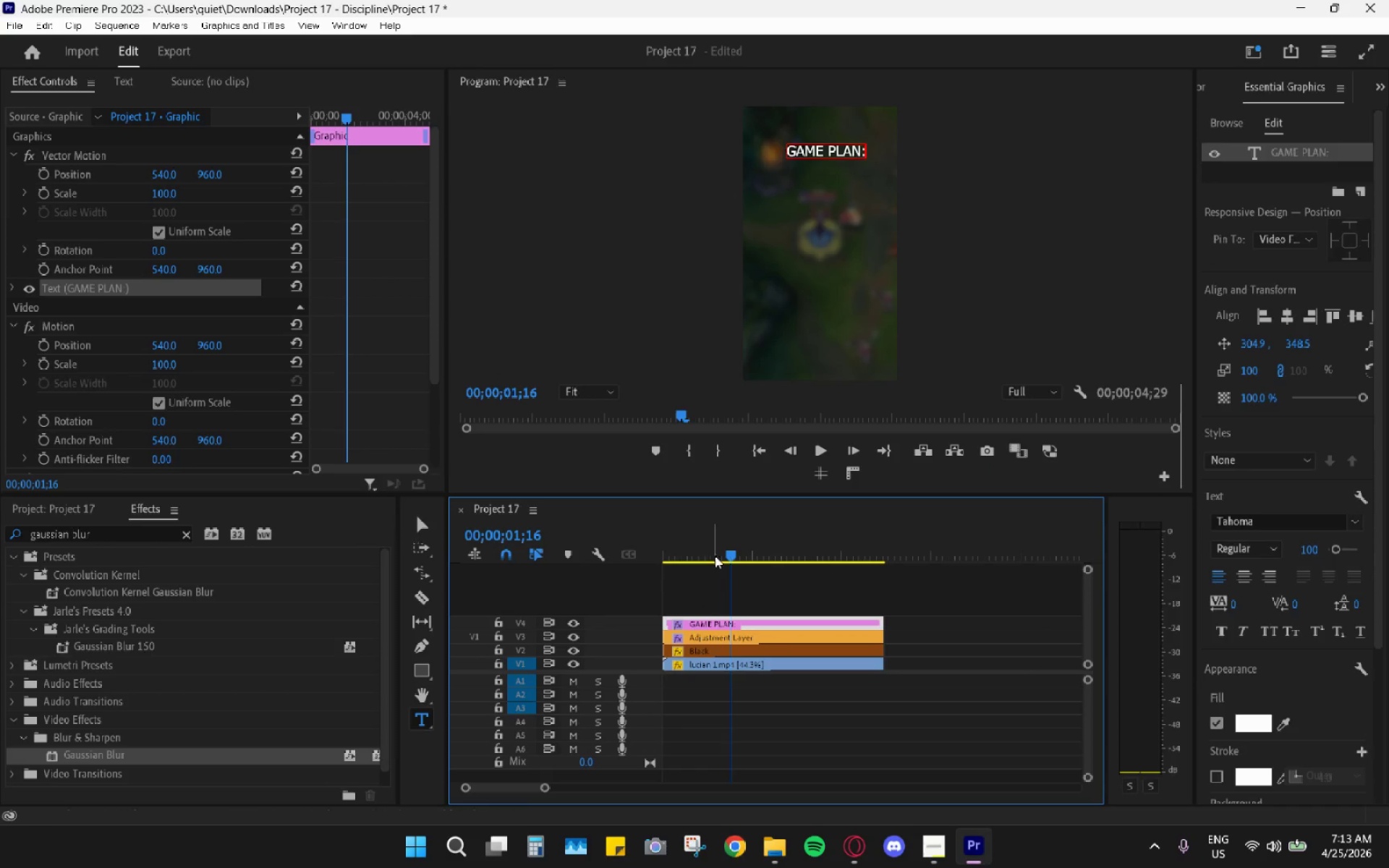 
left_click_drag(start_coordinate=[715, 553], to_coordinate=[655, 561])
 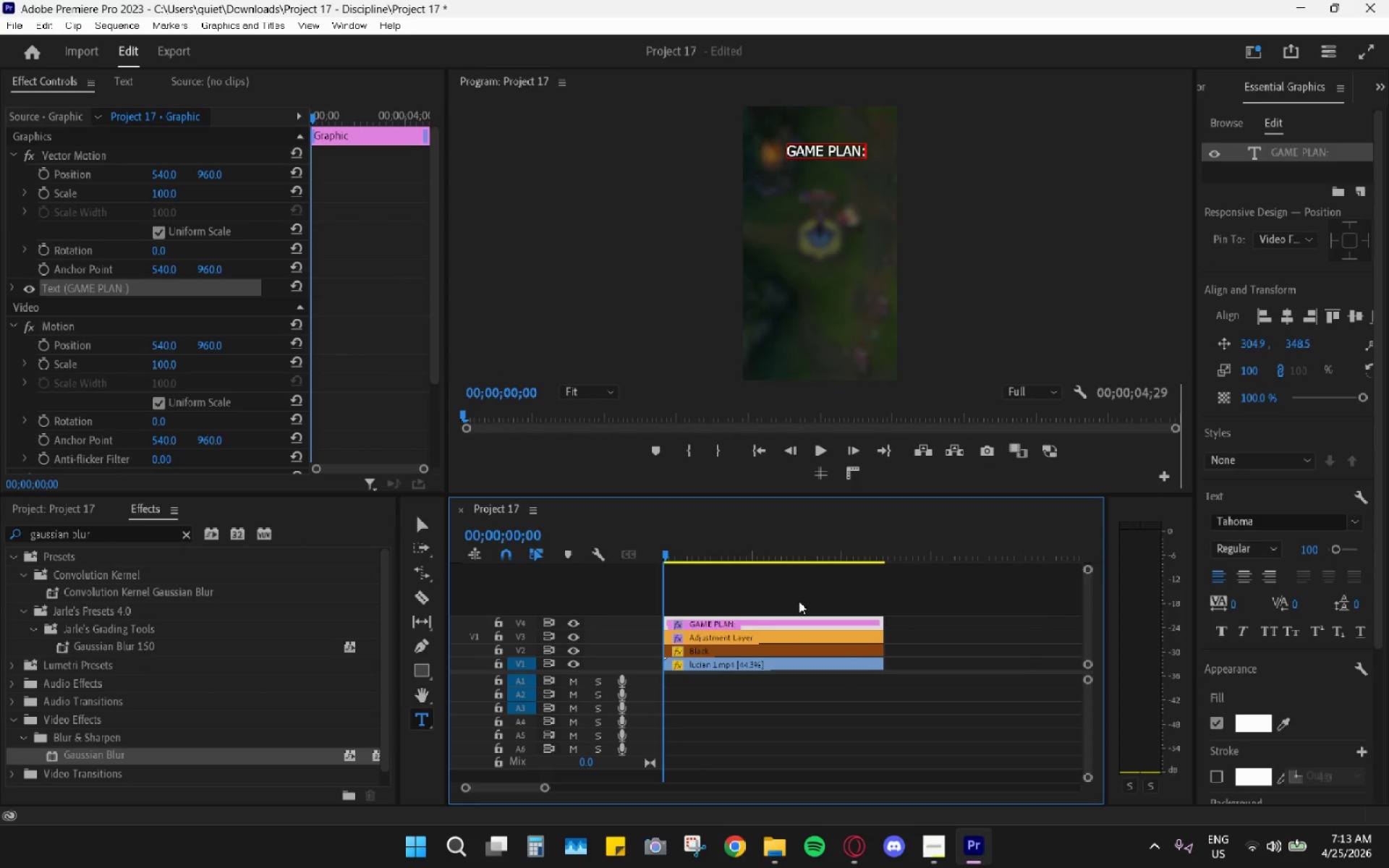 
key(Space)
 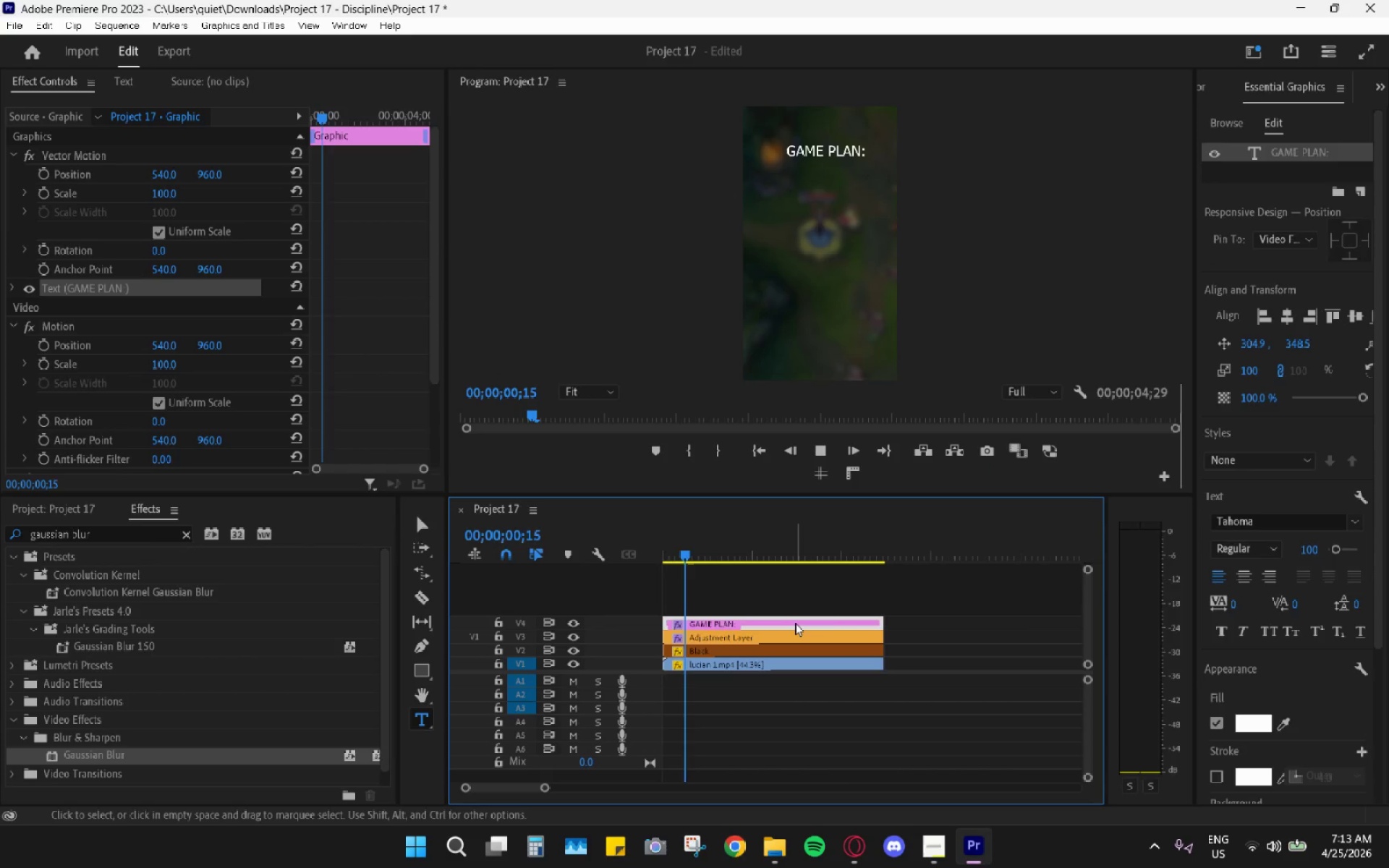 
key(Space)
 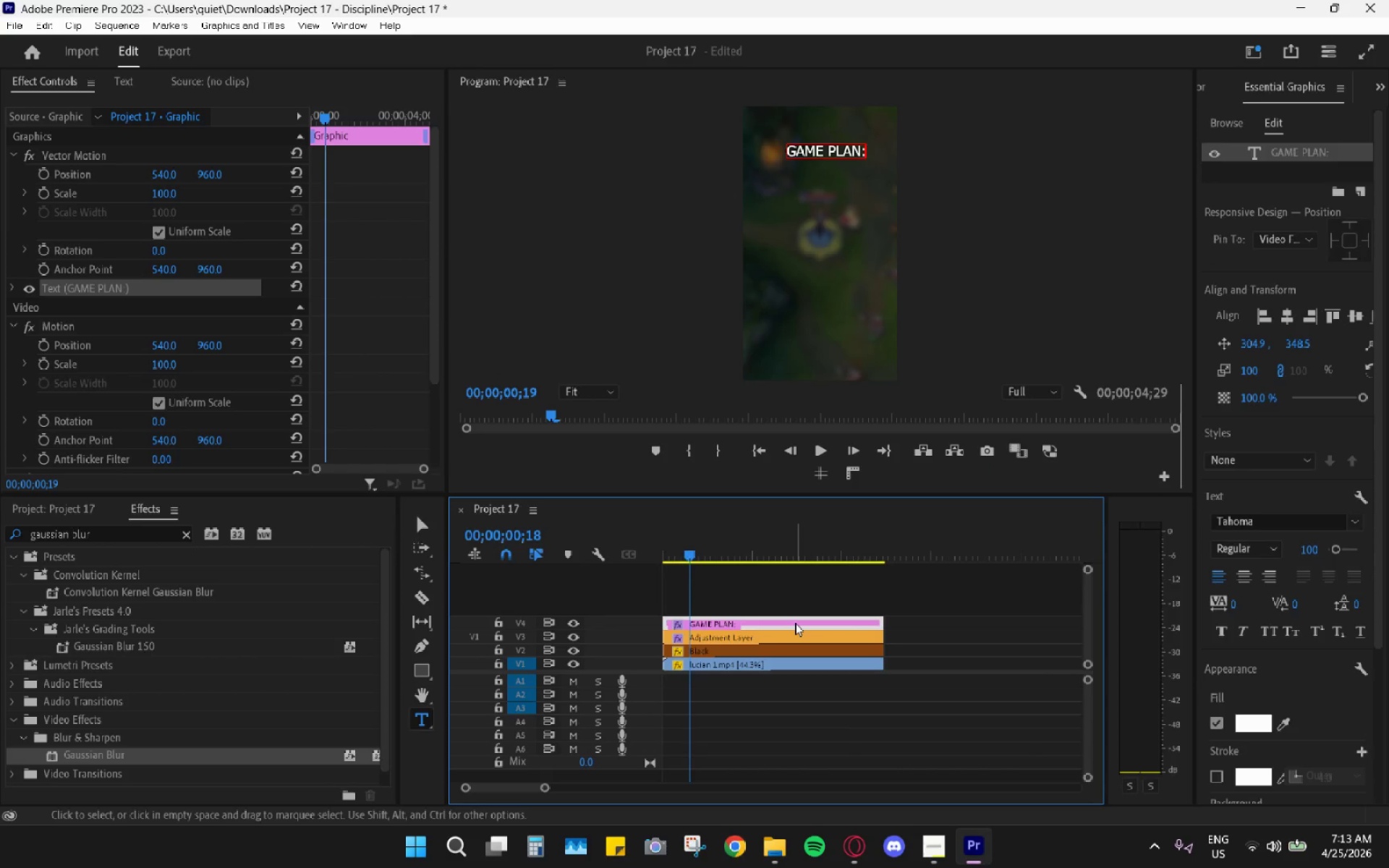 
left_click([795, 623])
 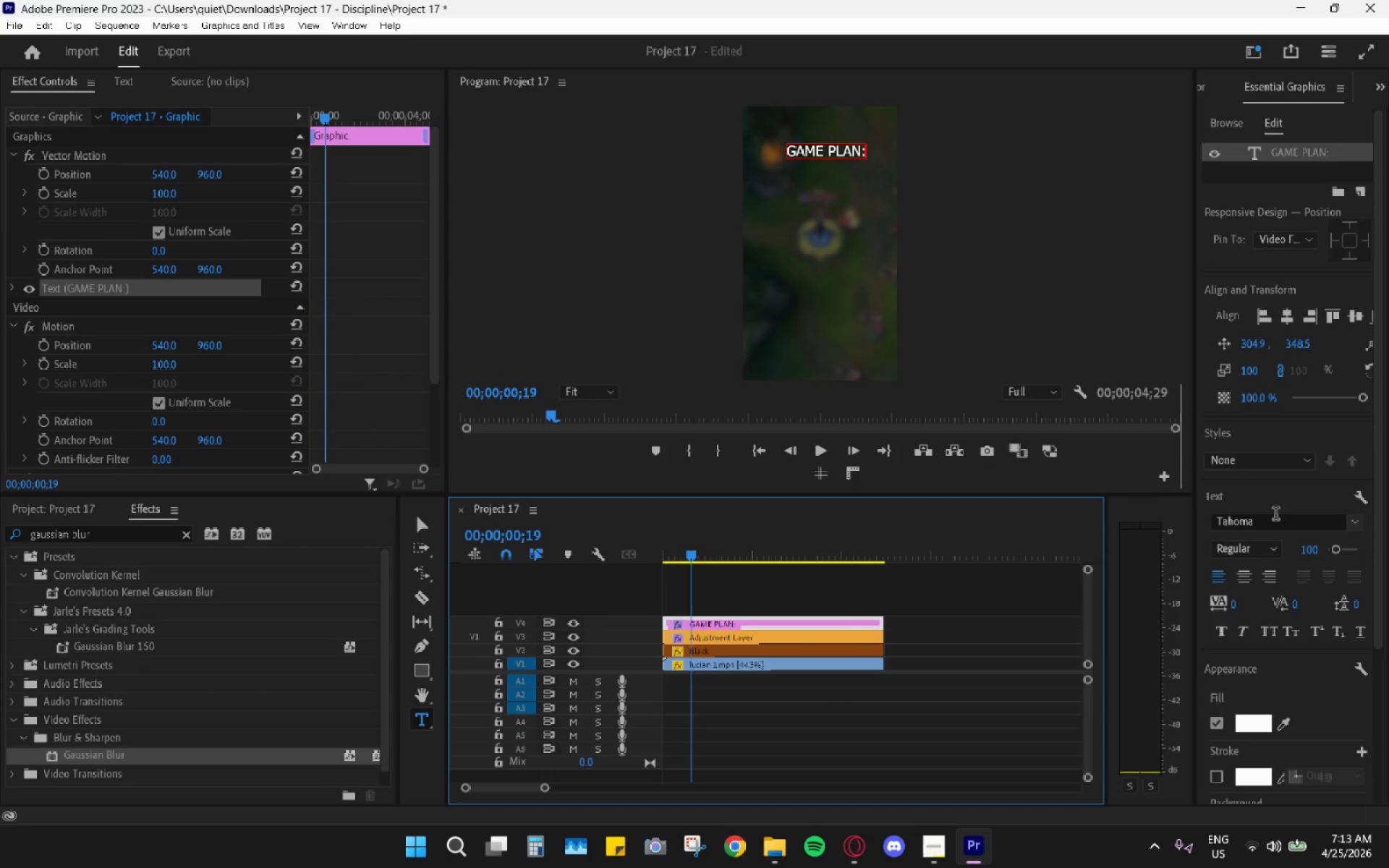 
left_click([1275, 523])
 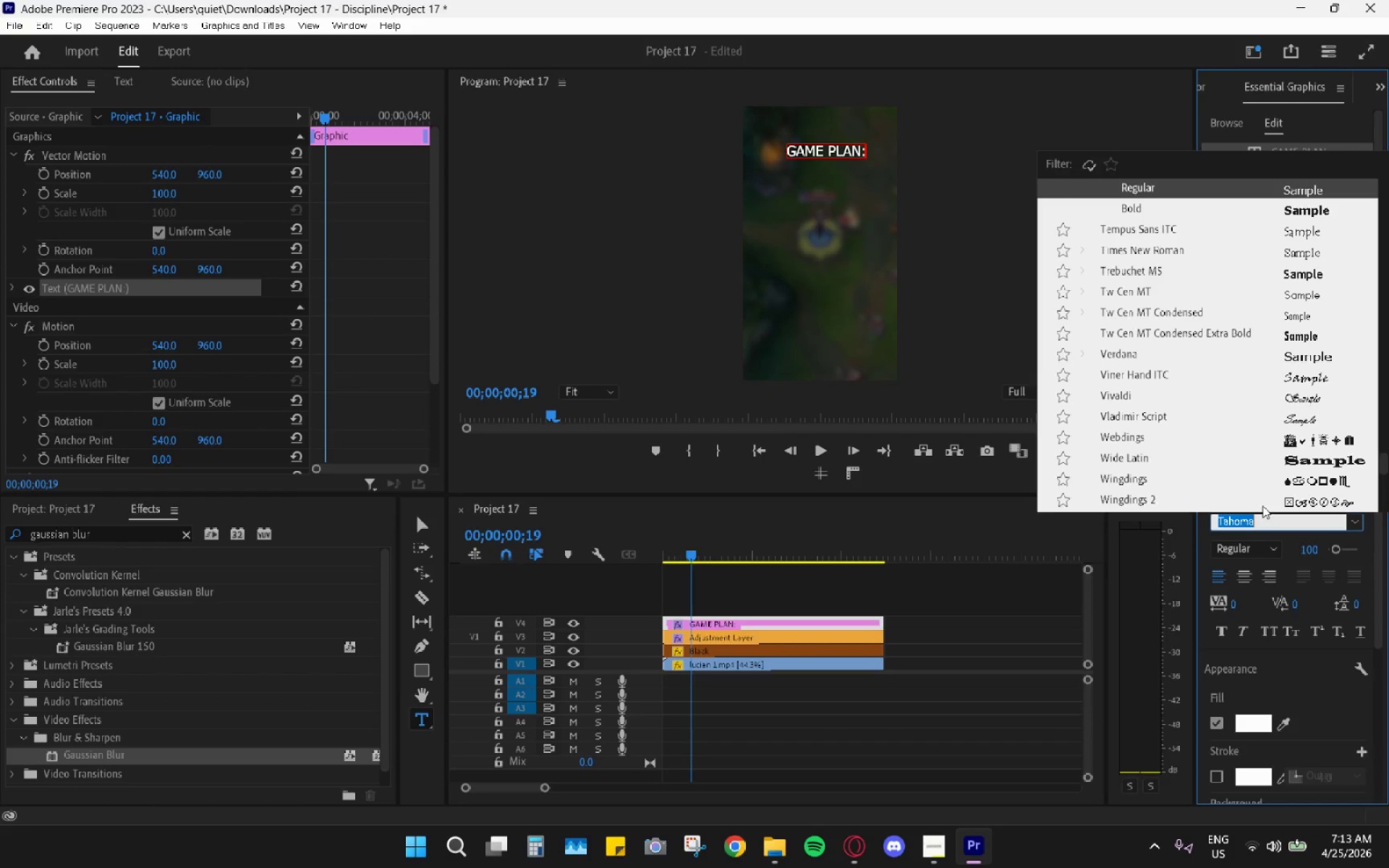 
scroll: coordinate [1320, 421], scroll_direction: down, amount: 4.0
 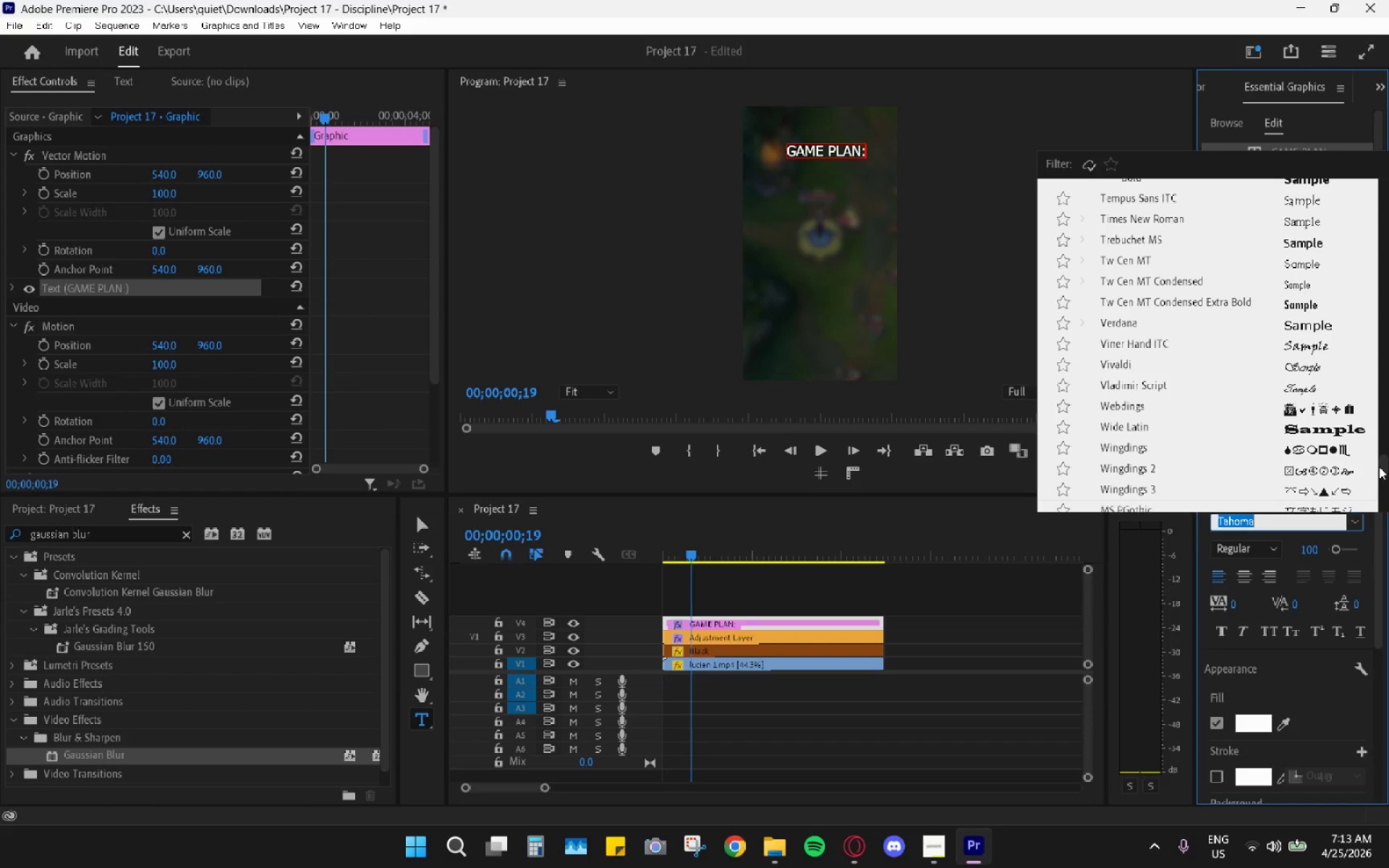 
left_click_drag(start_coordinate=[1379, 466], to_coordinate=[1376, 425])
 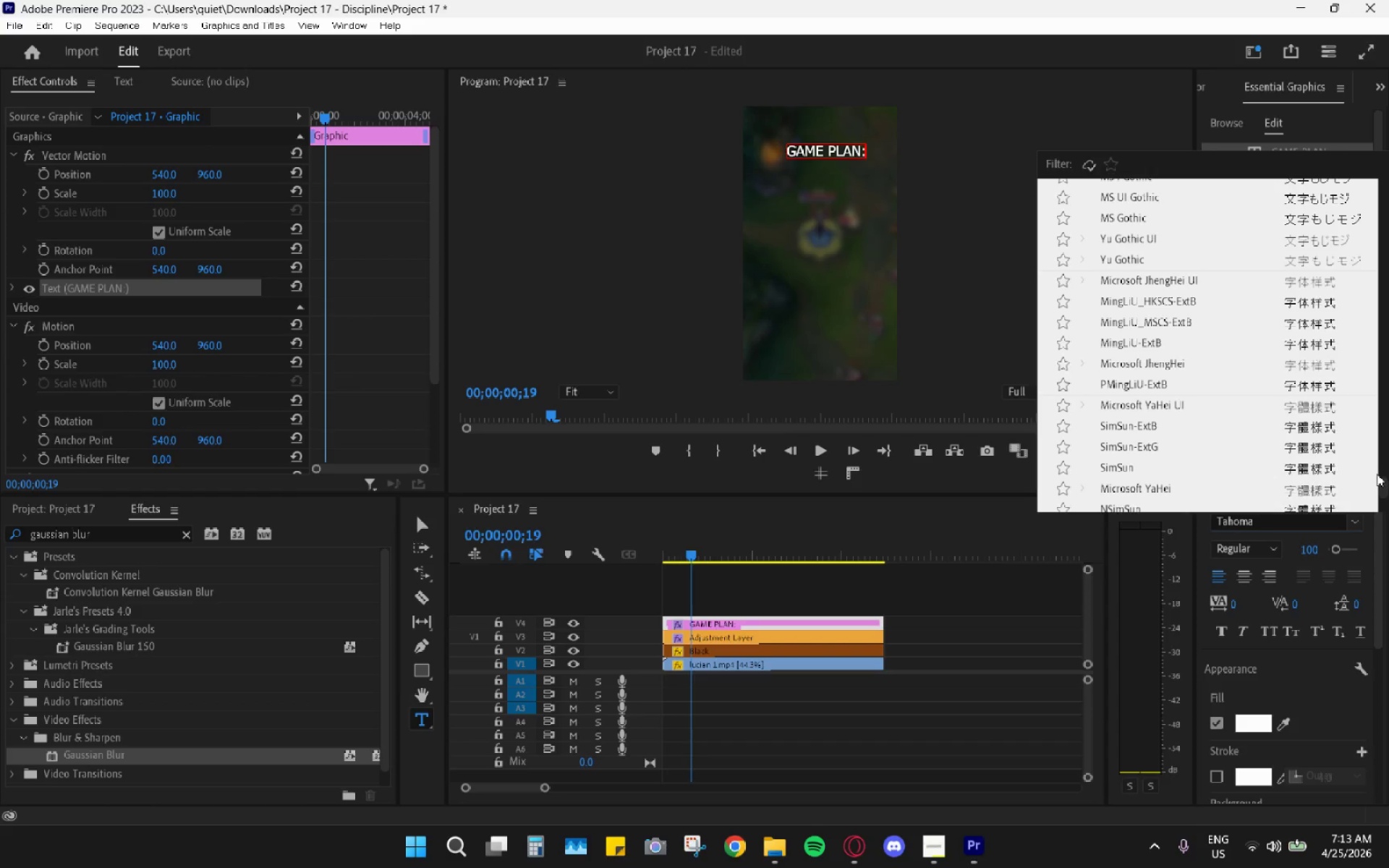 
left_click_drag(start_coordinate=[1387, 483], to_coordinate=[1388, 385])
 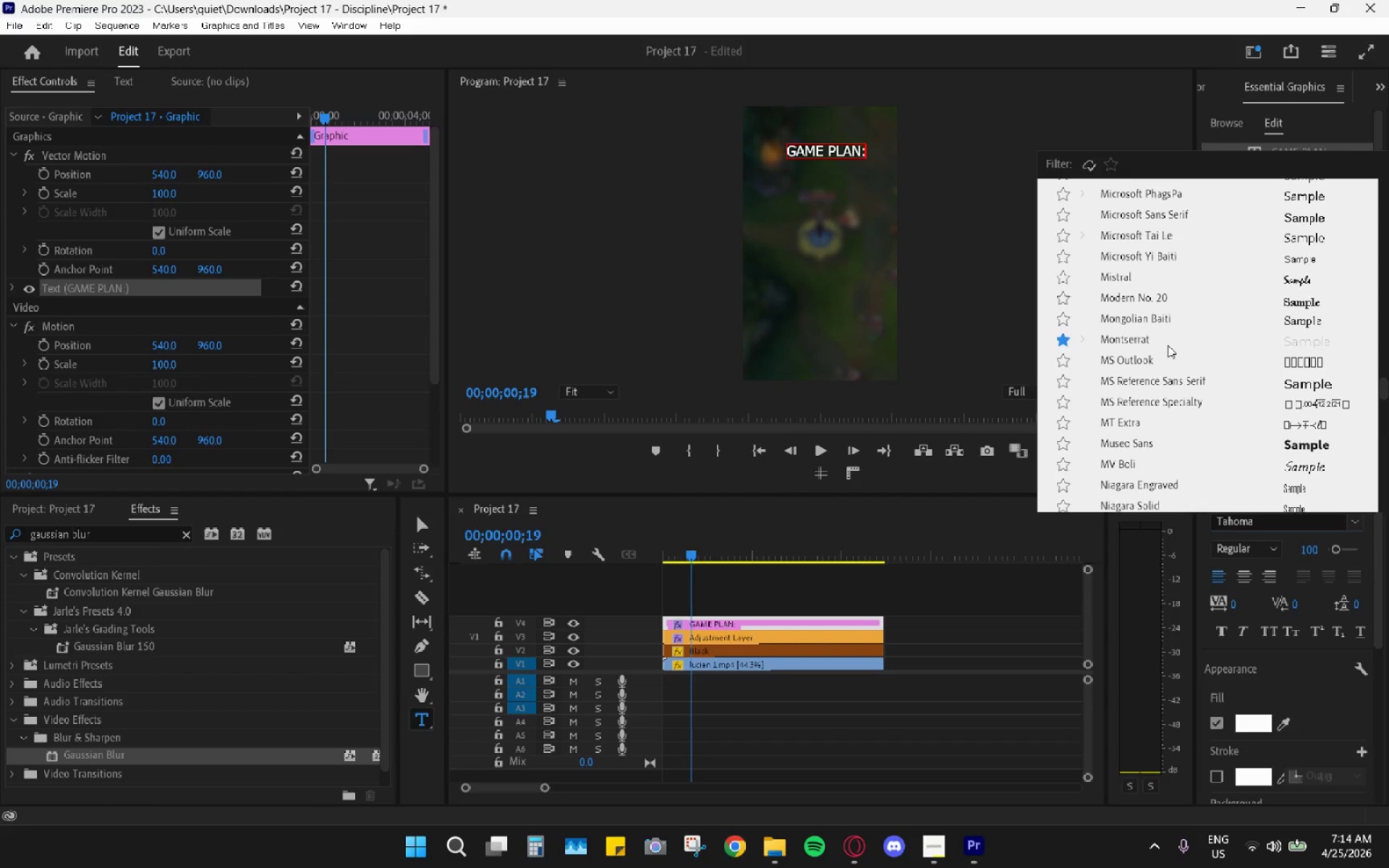 
left_click([1150, 340])
 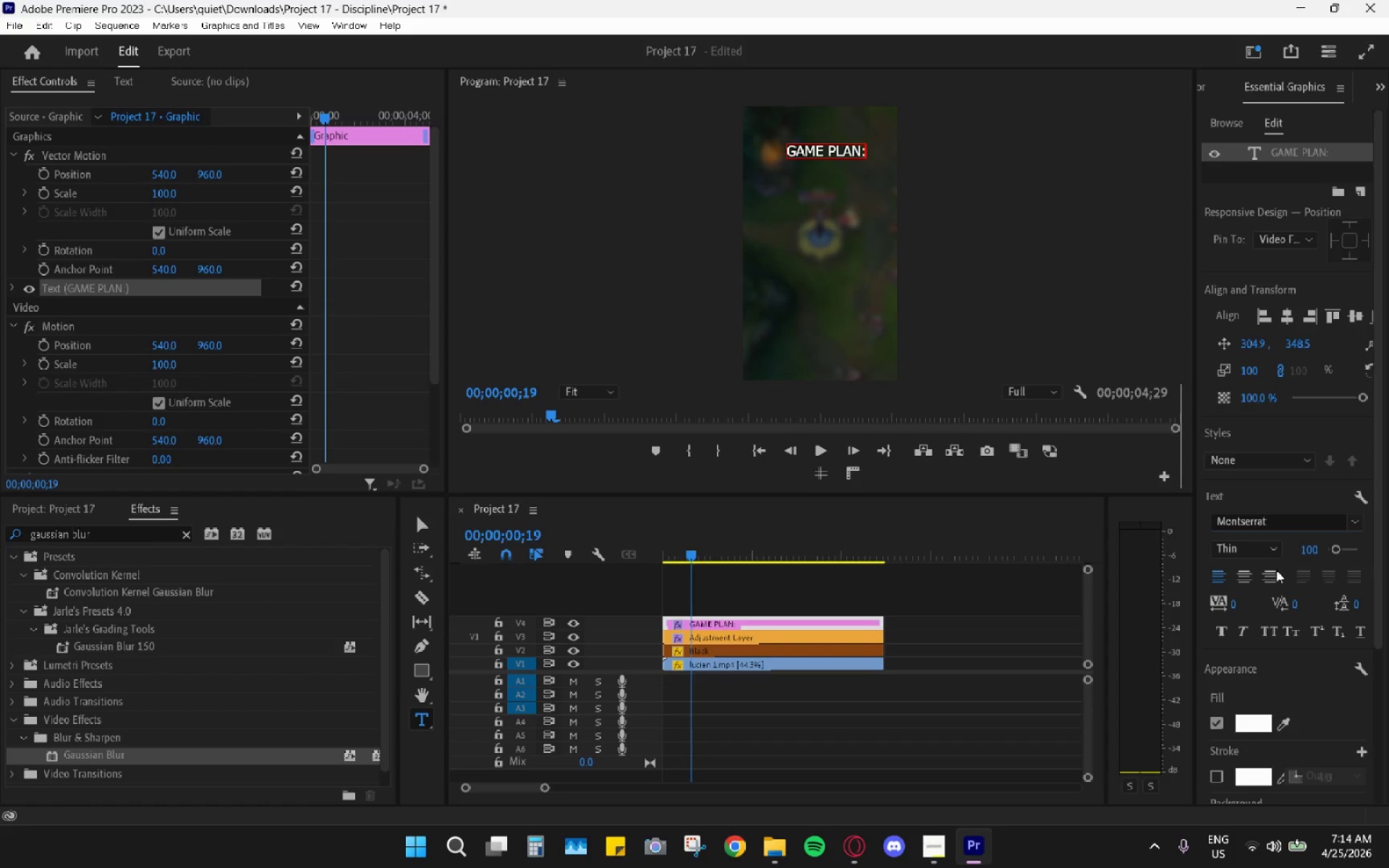 
left_click([1260, 547])
 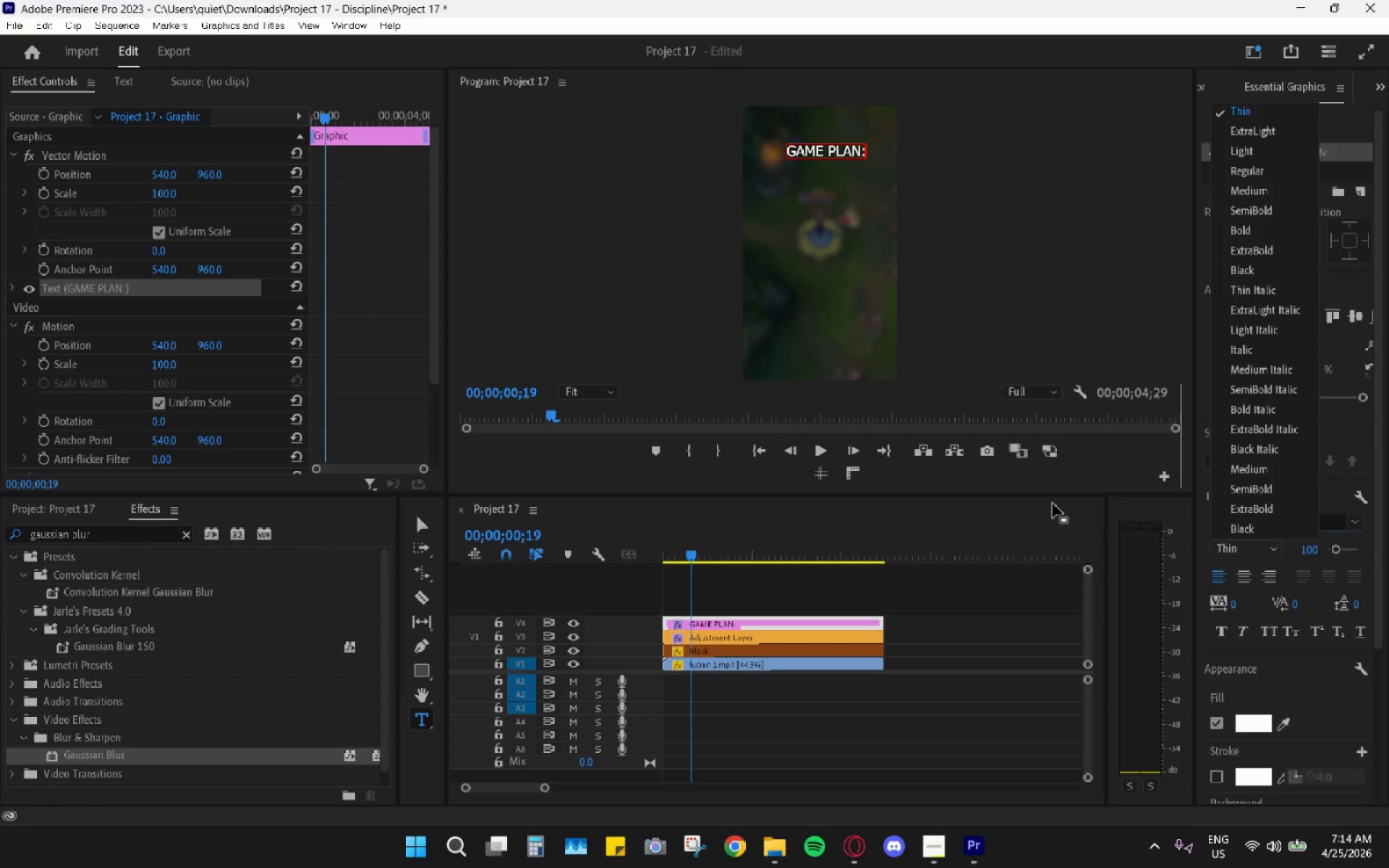 
double_click([846, 620])
 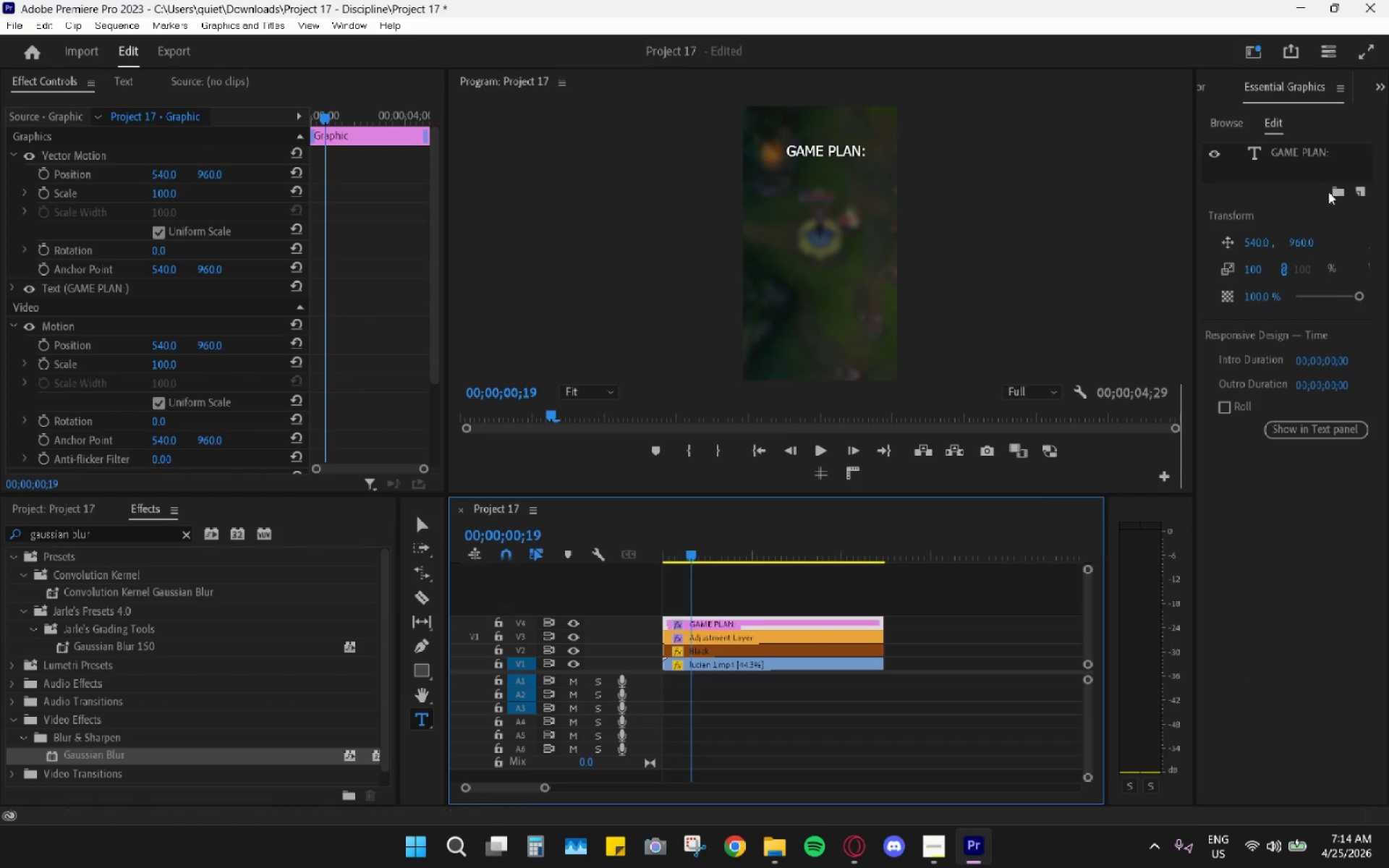 
left_click([1311, 150])
 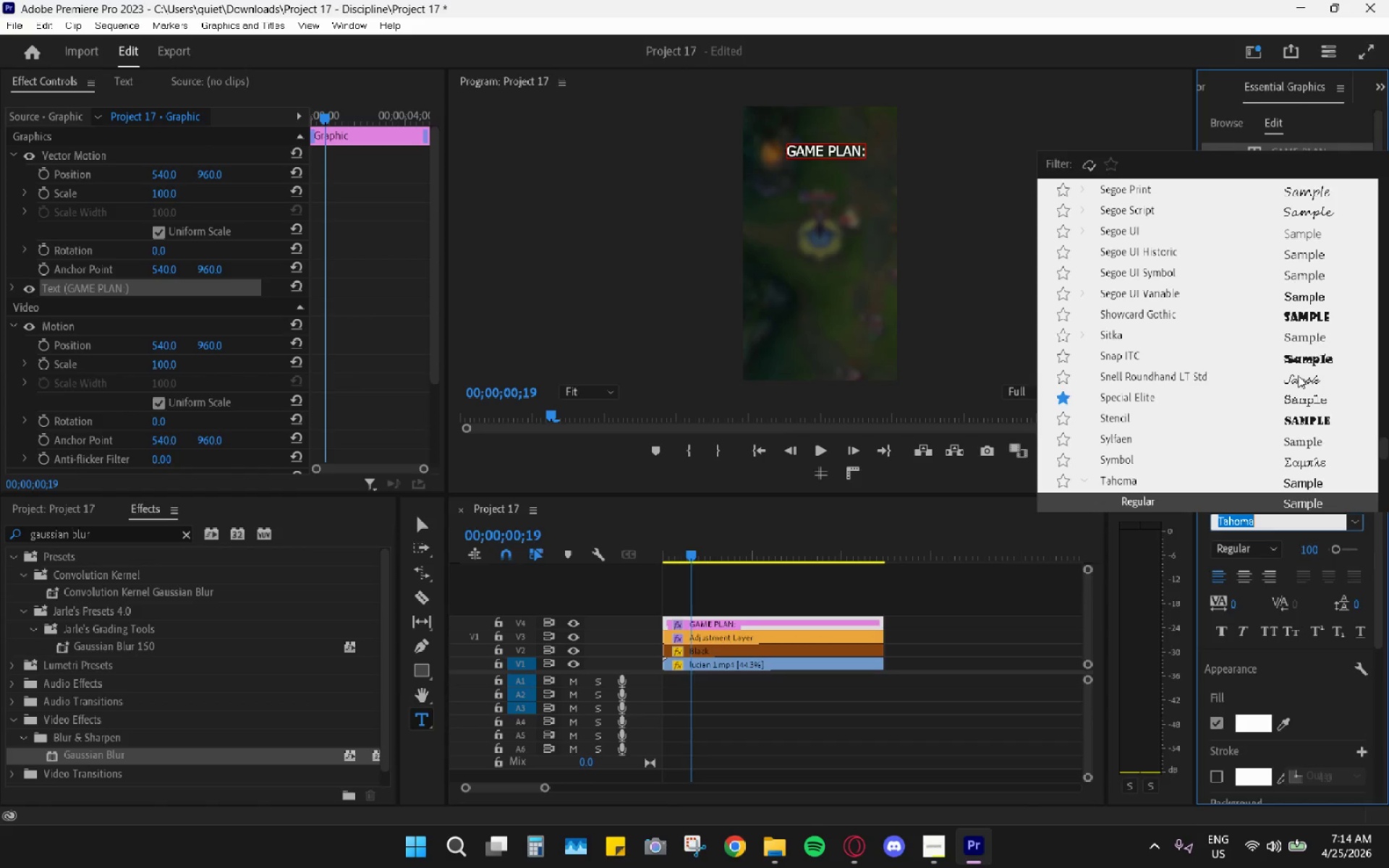 
scroll: coordinate [1218, 404], scroll_direction: up, amount: 3.0
 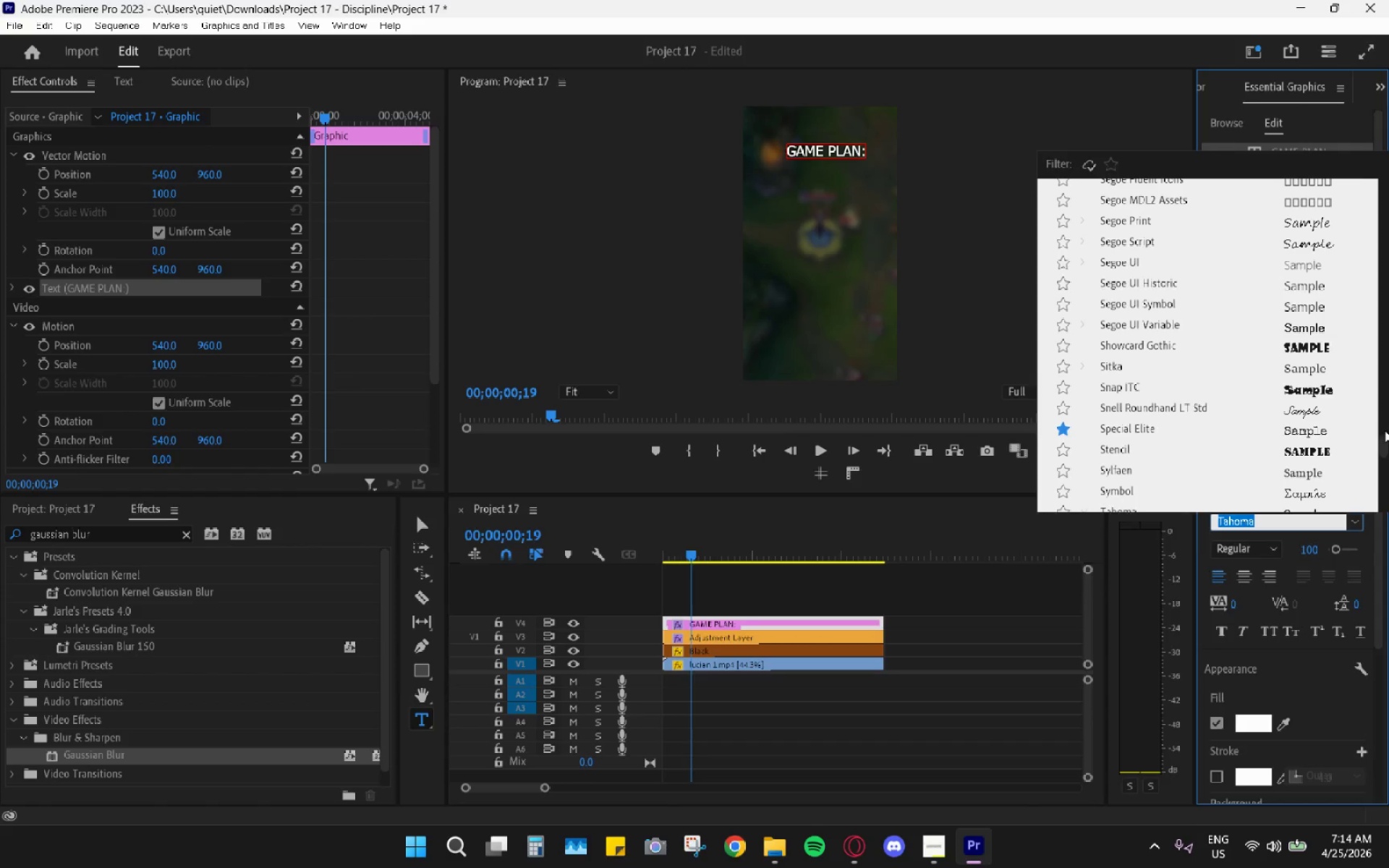 
left_click_drag(start_coordinate=[1385, 436], to_coordinate=[1378, 361])
 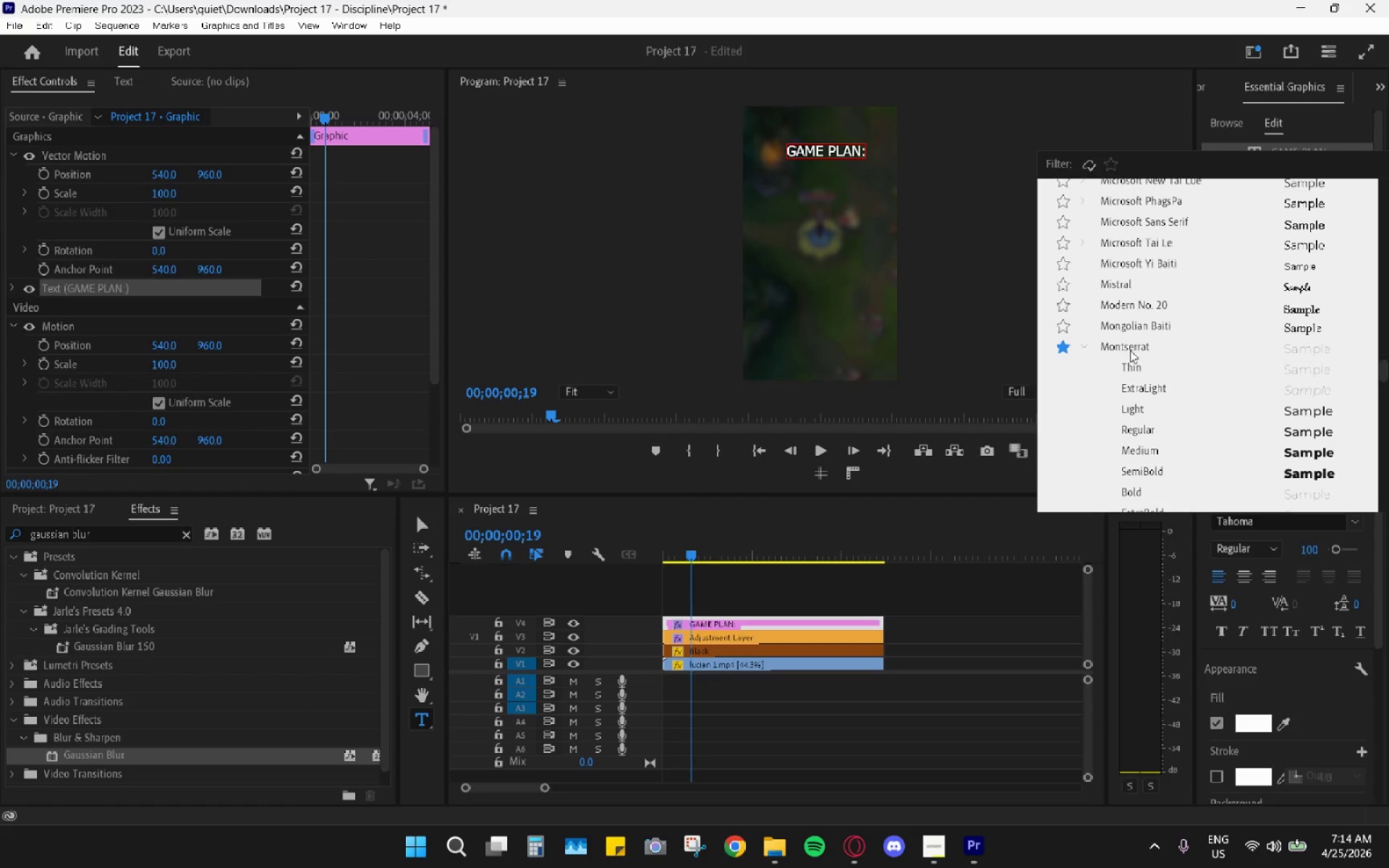 
left_click([1130, 350])
 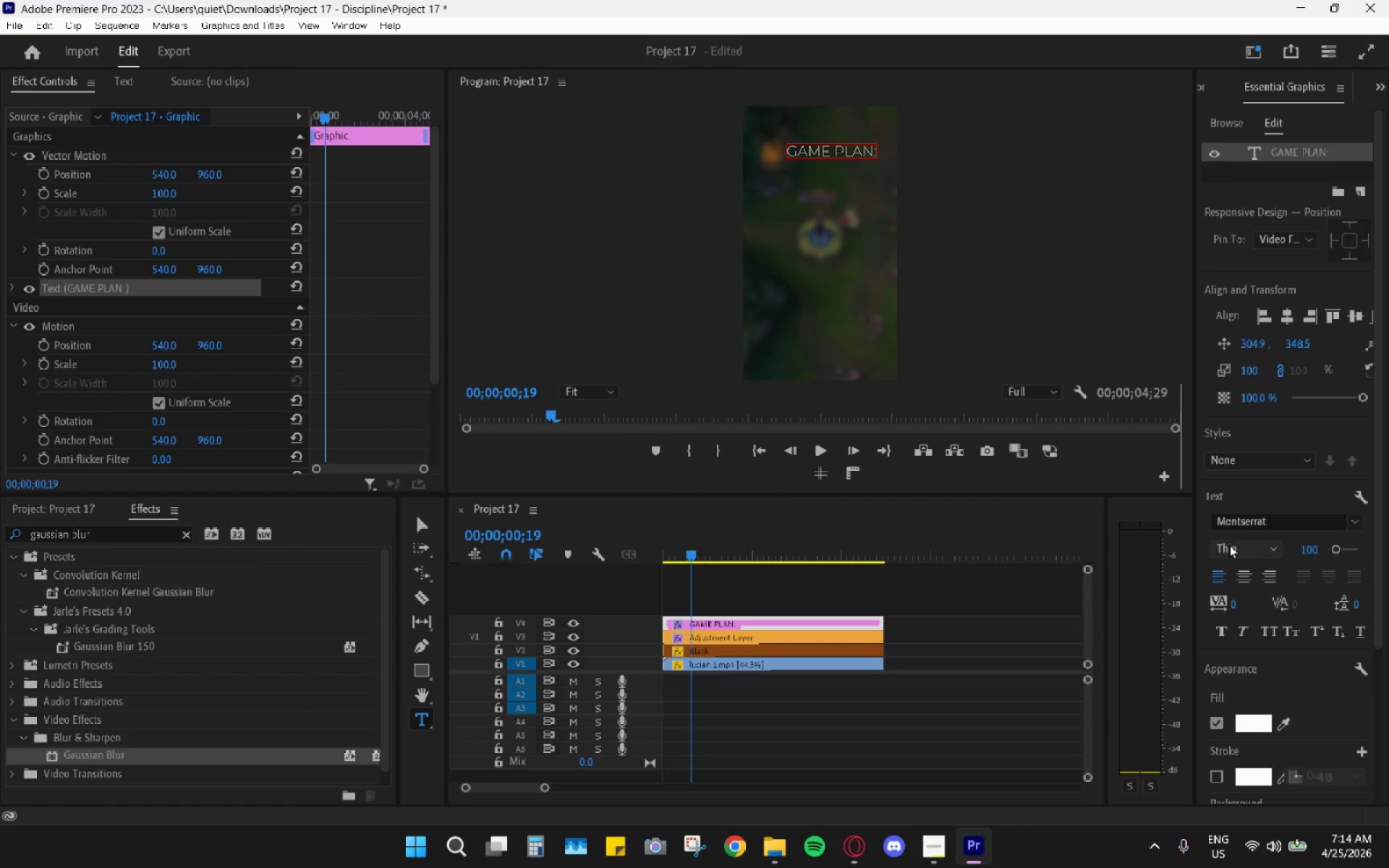 
left_click([1230, 554])
 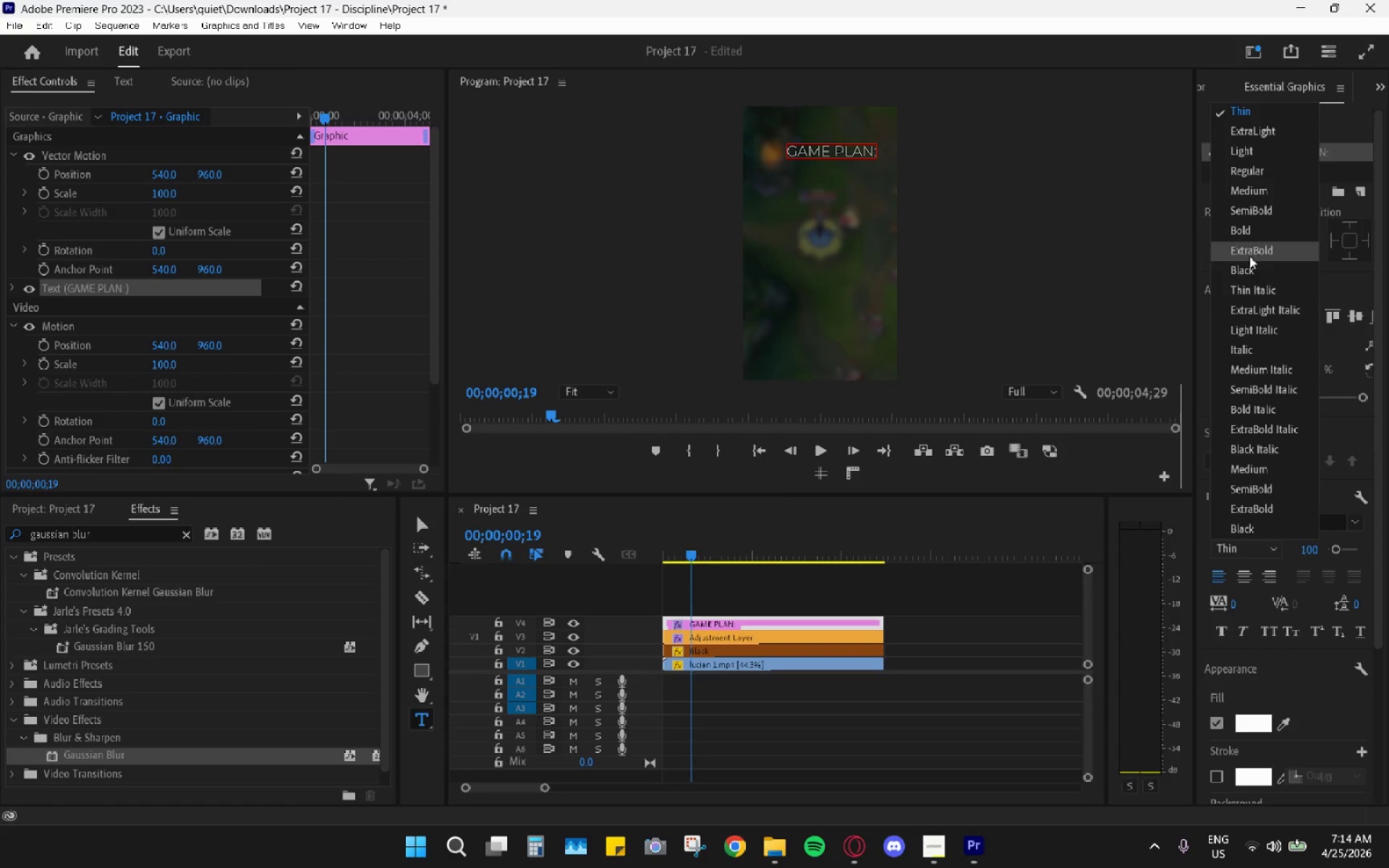 
left_click([1275, 245])
 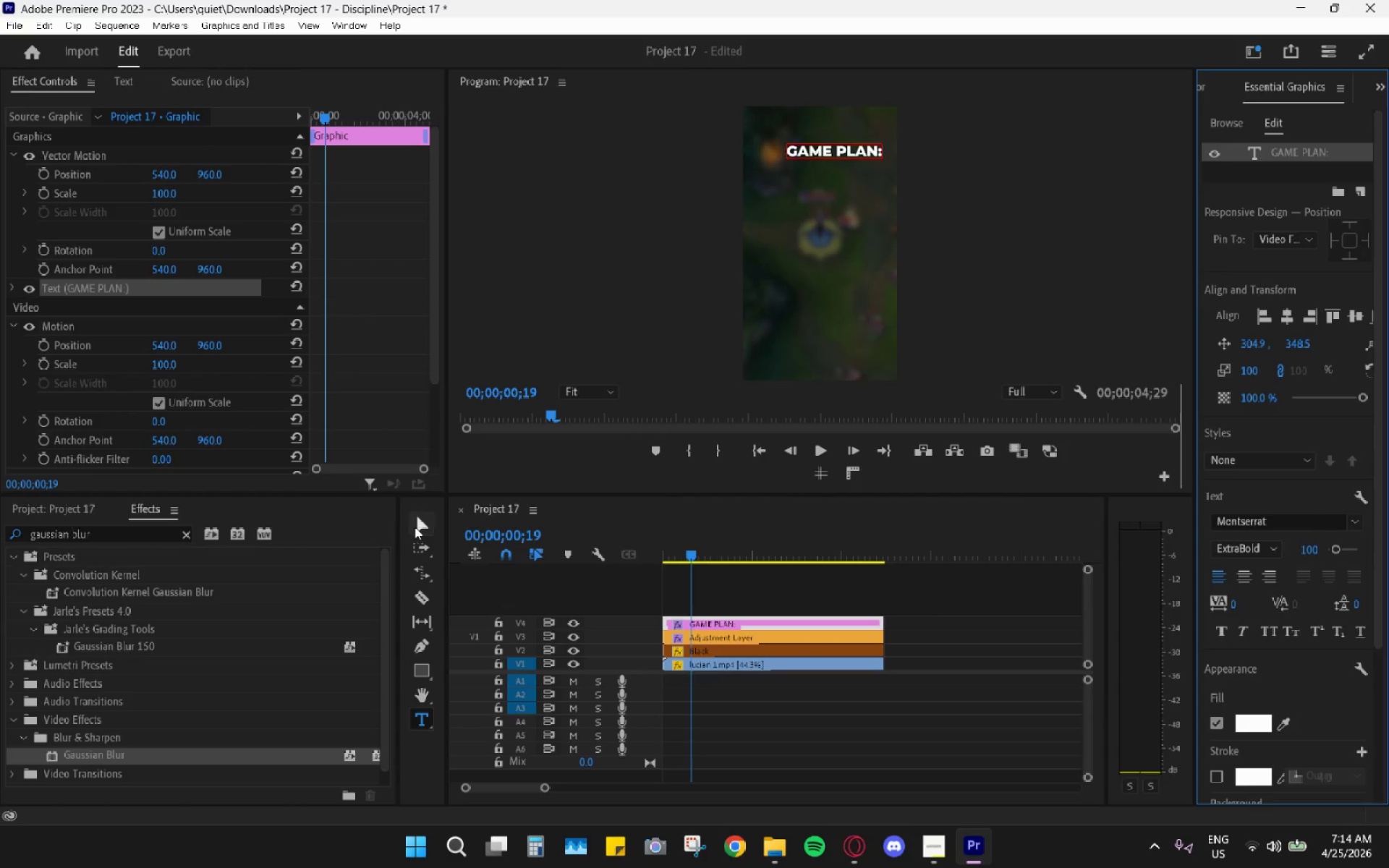 
left_click_drag(start_coordinate=[859, 146], to_coordinate=[846, 153])
 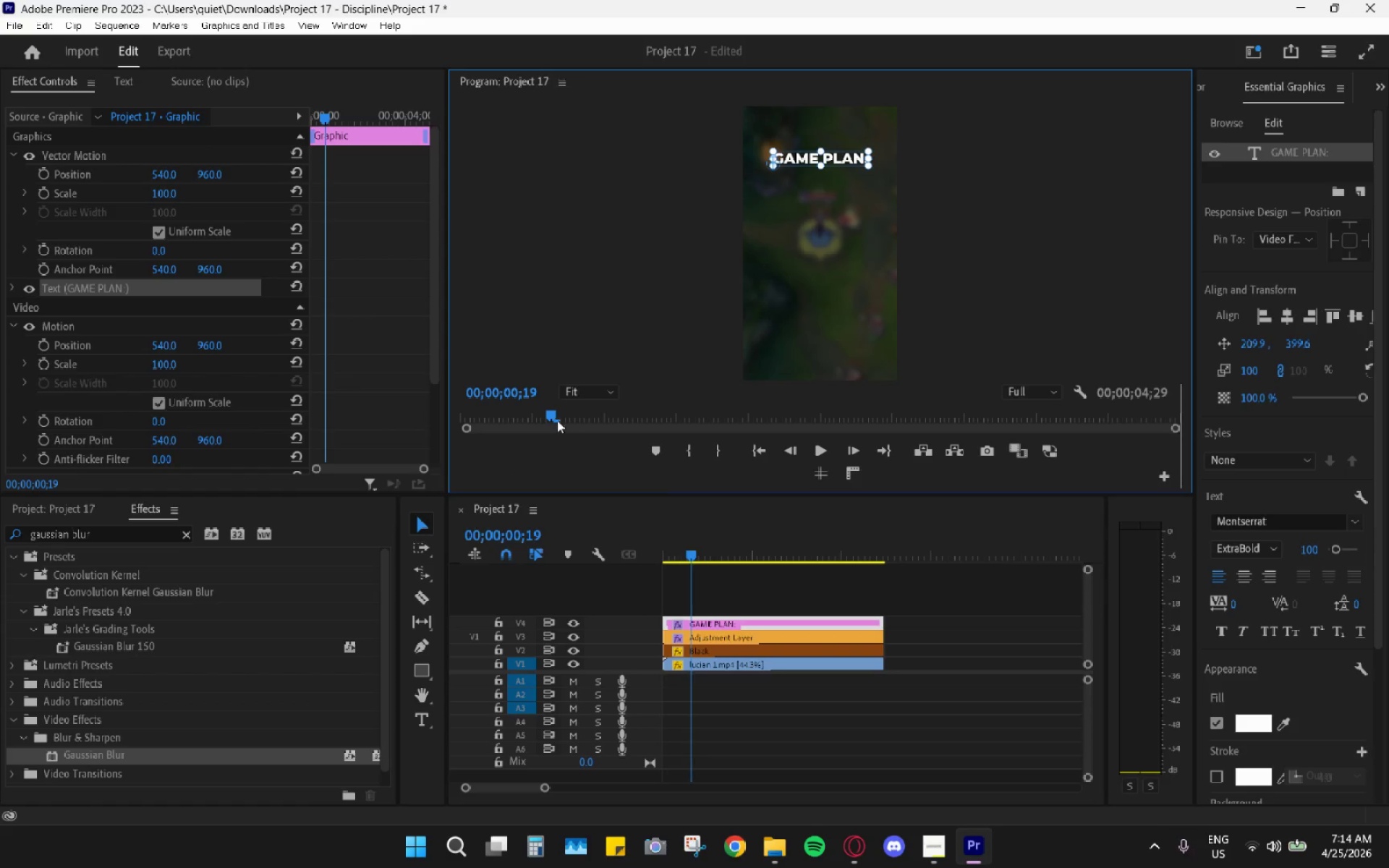 
left_click_drag(start_coordinate=[586, 393], to_coordinate=[591, 387])